 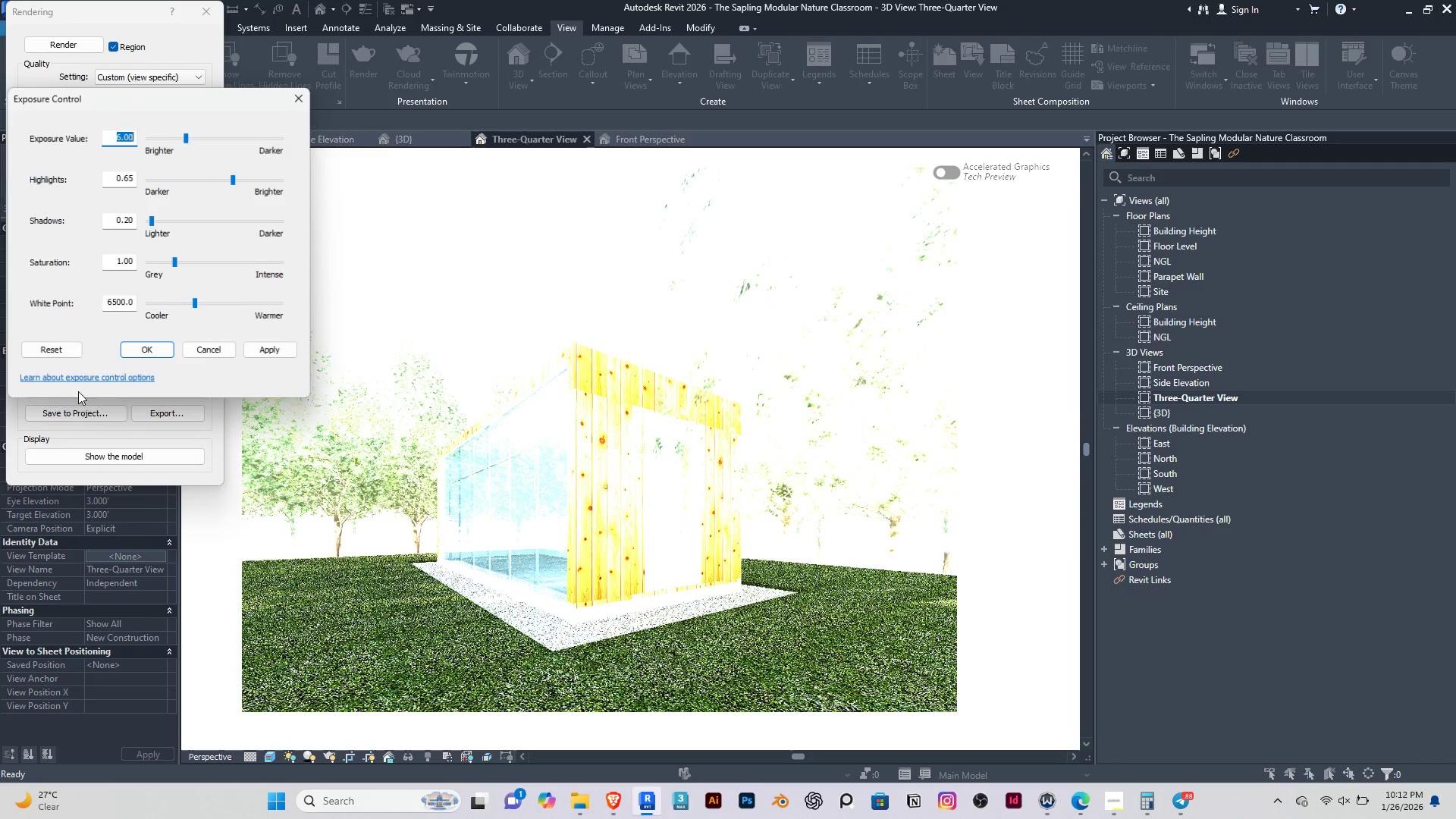 
left_click([209, 138])
 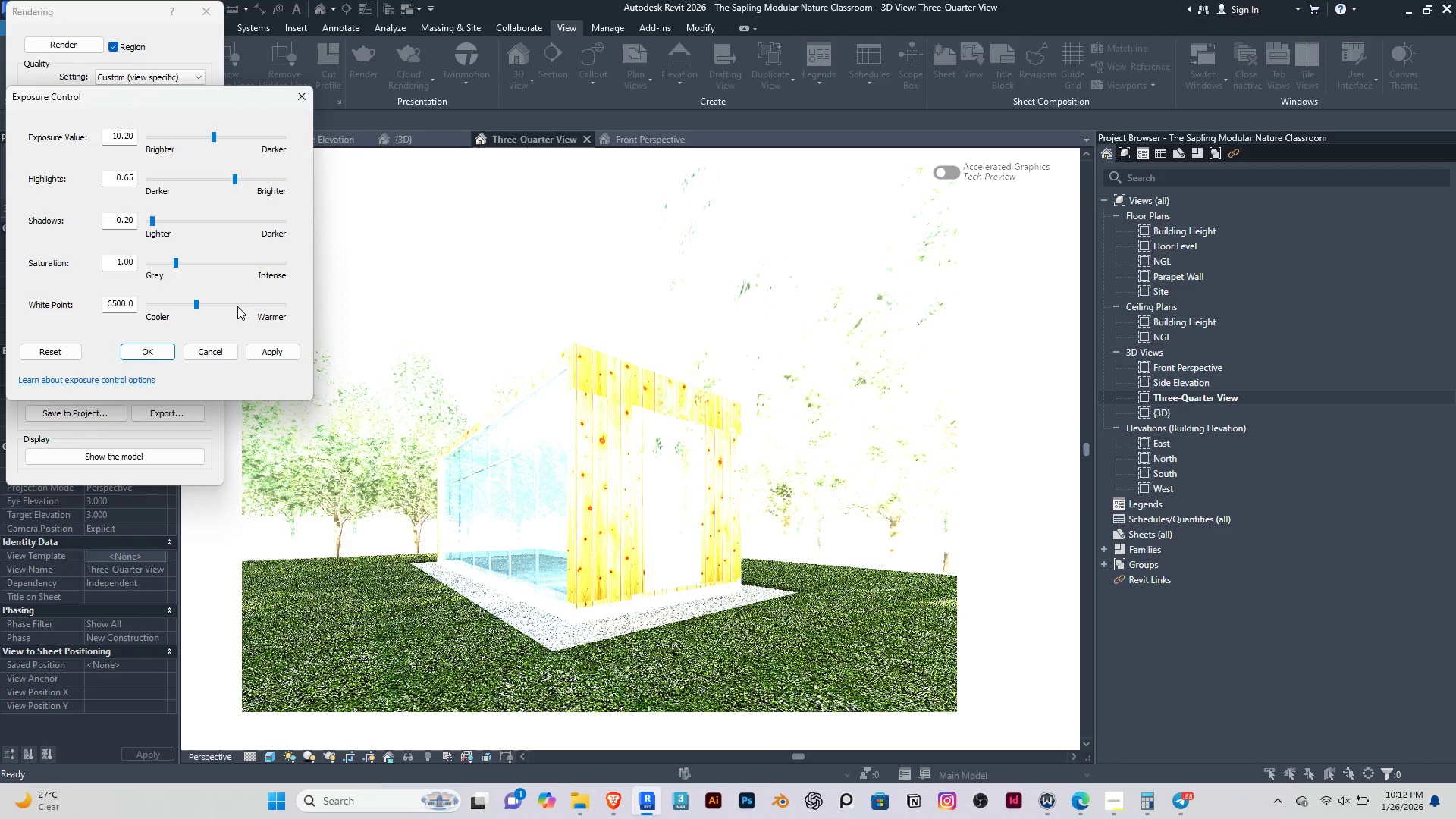 
left_click([261, 353])
 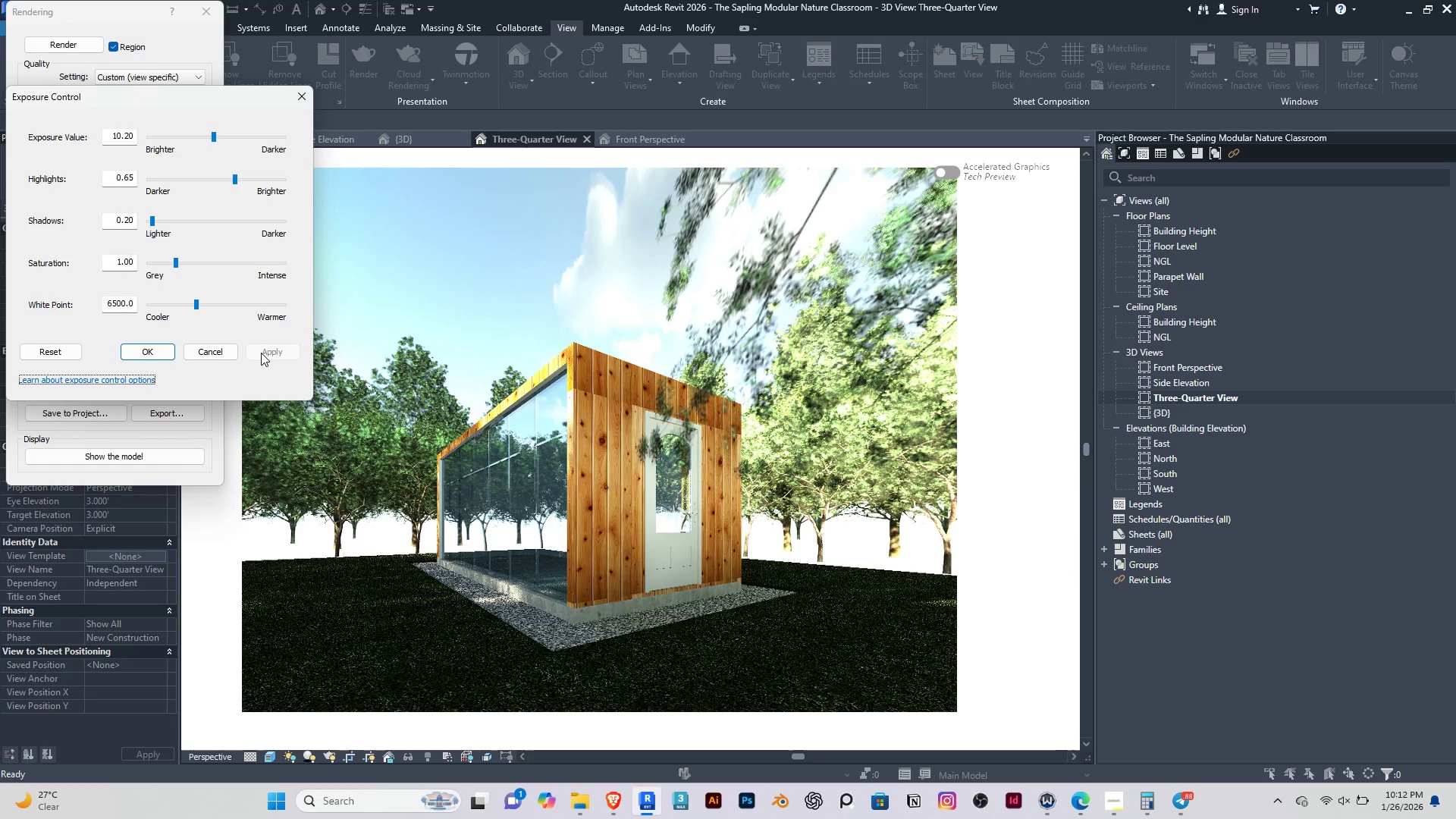 
wait(9.77)
 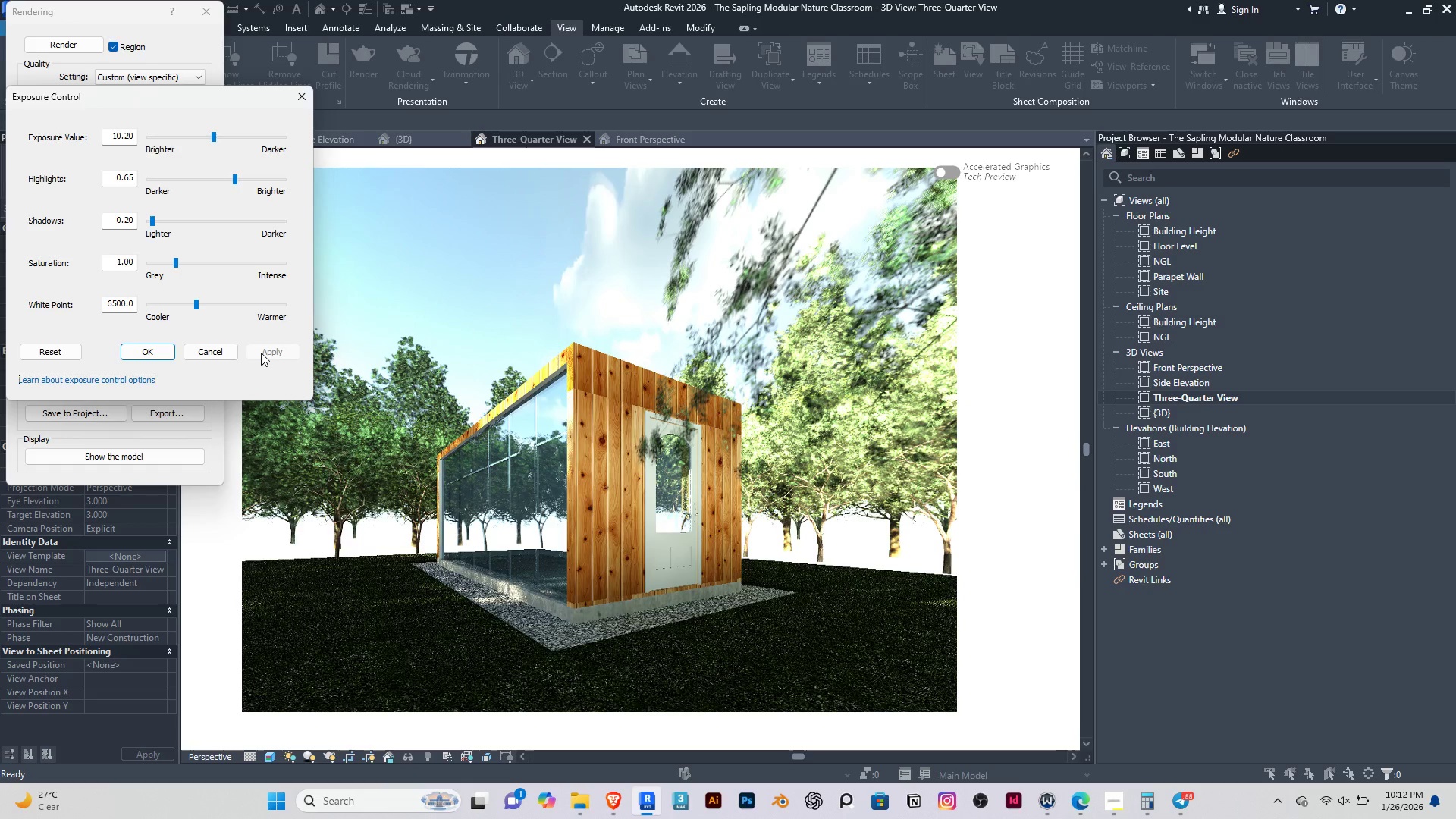 
left_click_drag(start_coordinate=[133, 135], to_coordinate=[95, 140])
 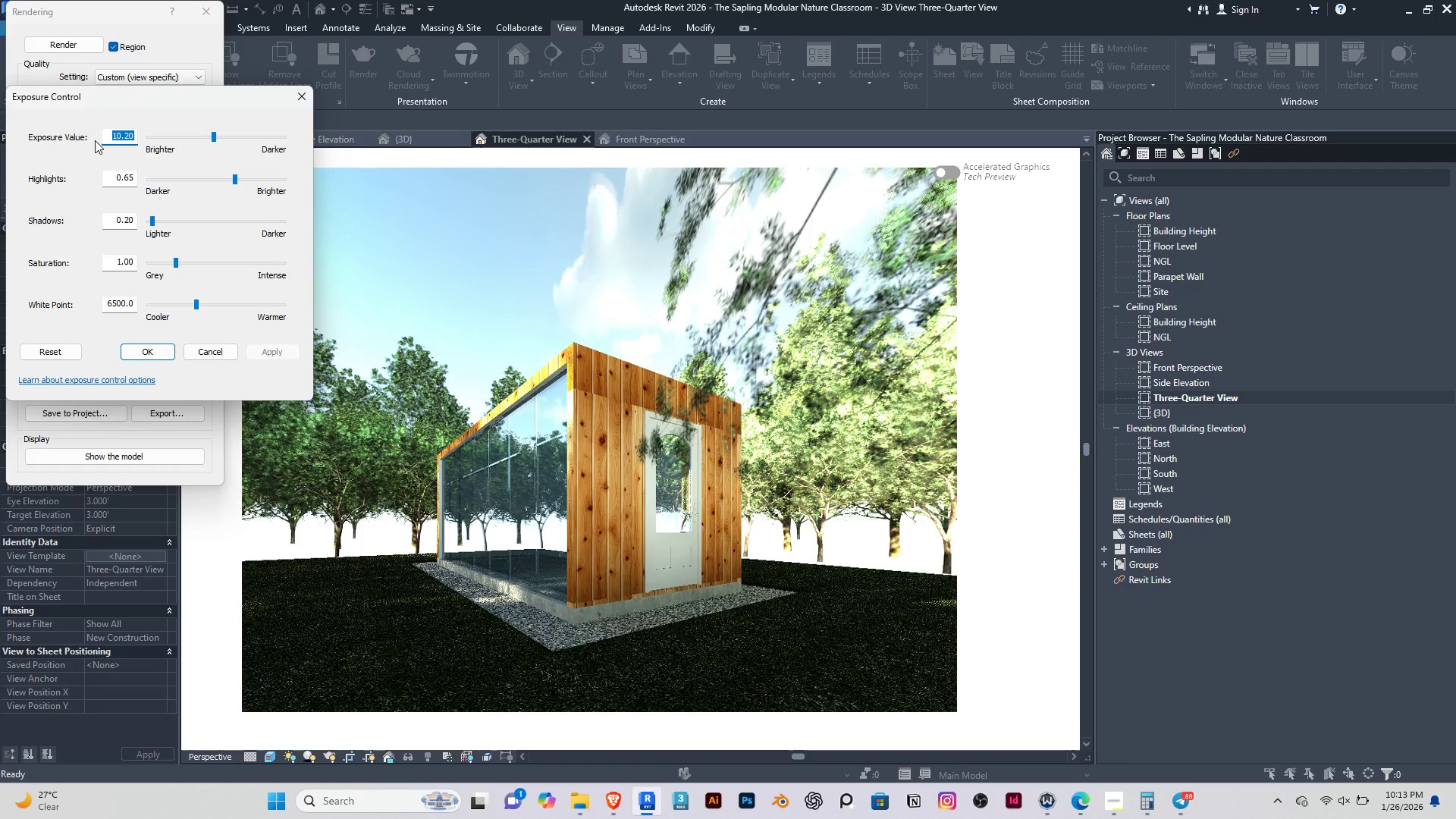 
key(9)
 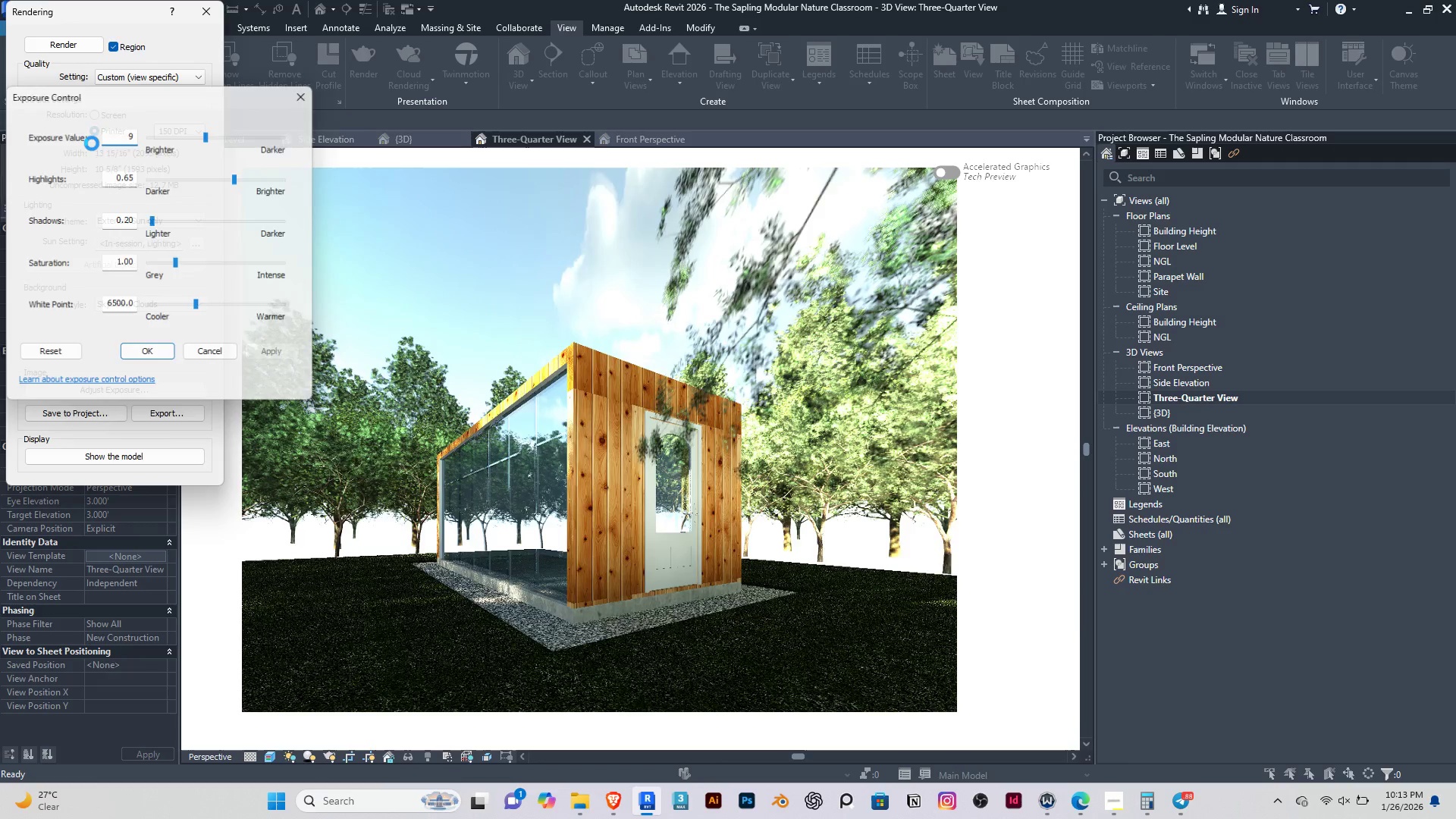 
key(Enter)
 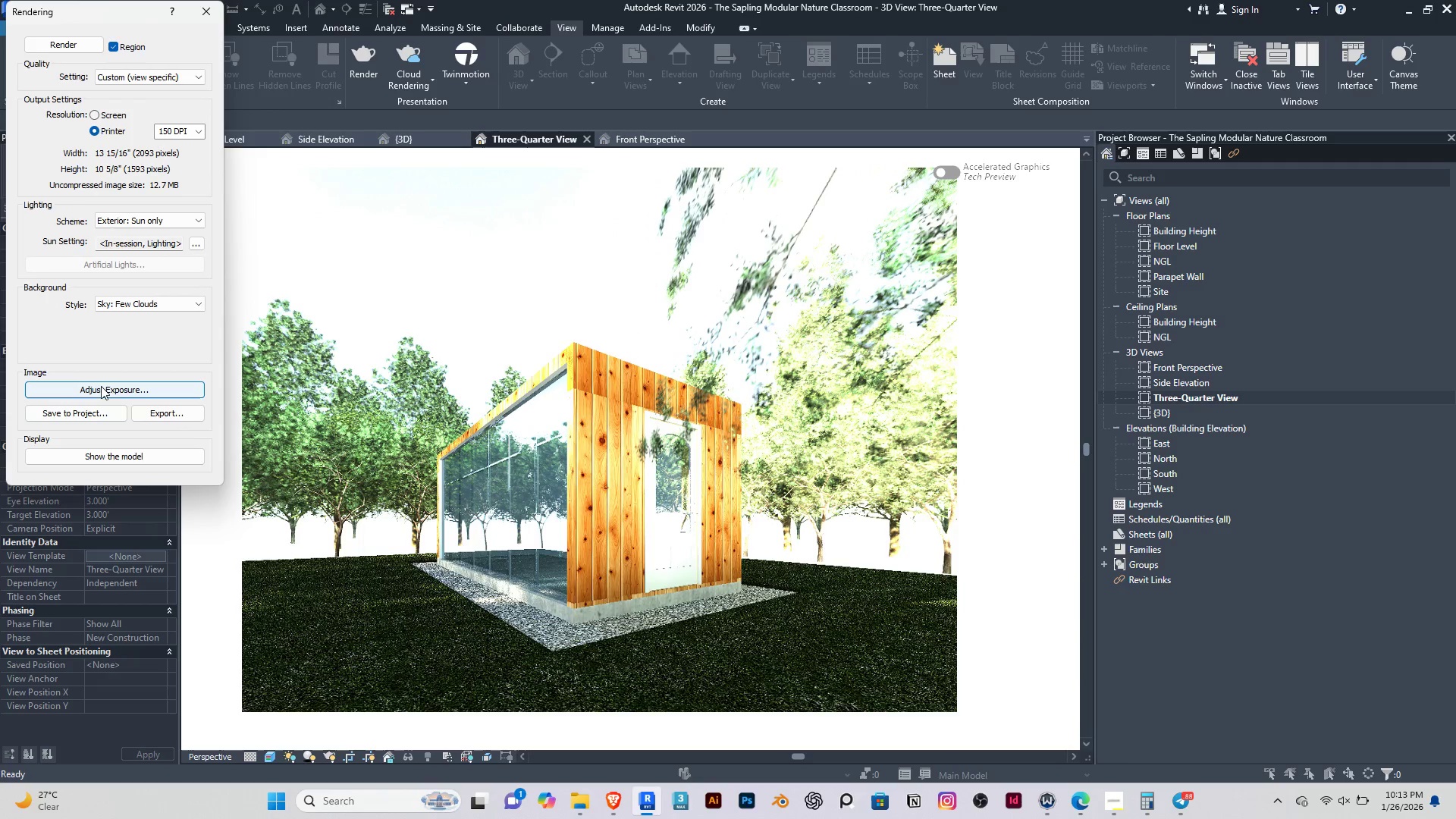 
left_click([111, 394])
 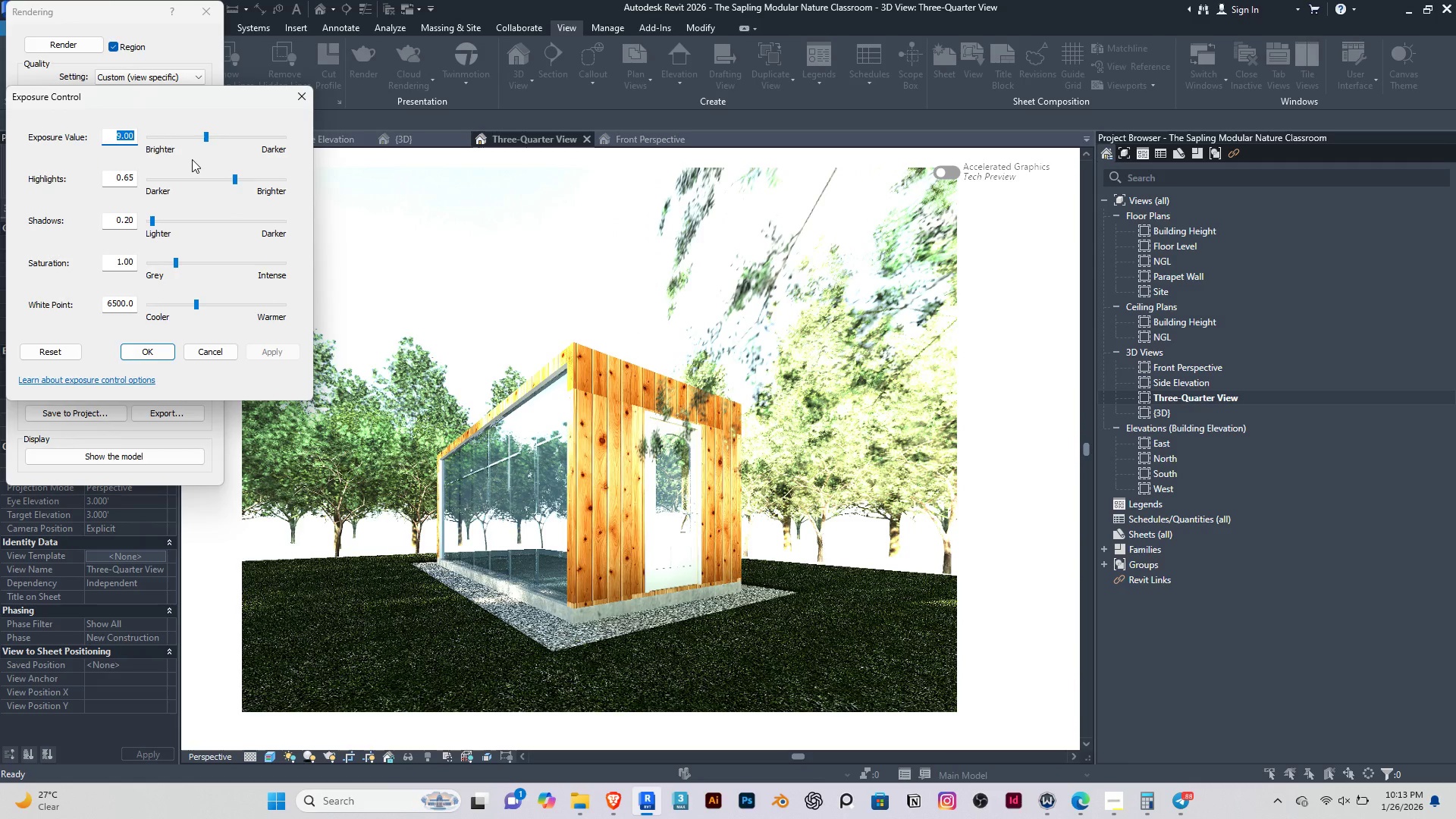 
type(11')
 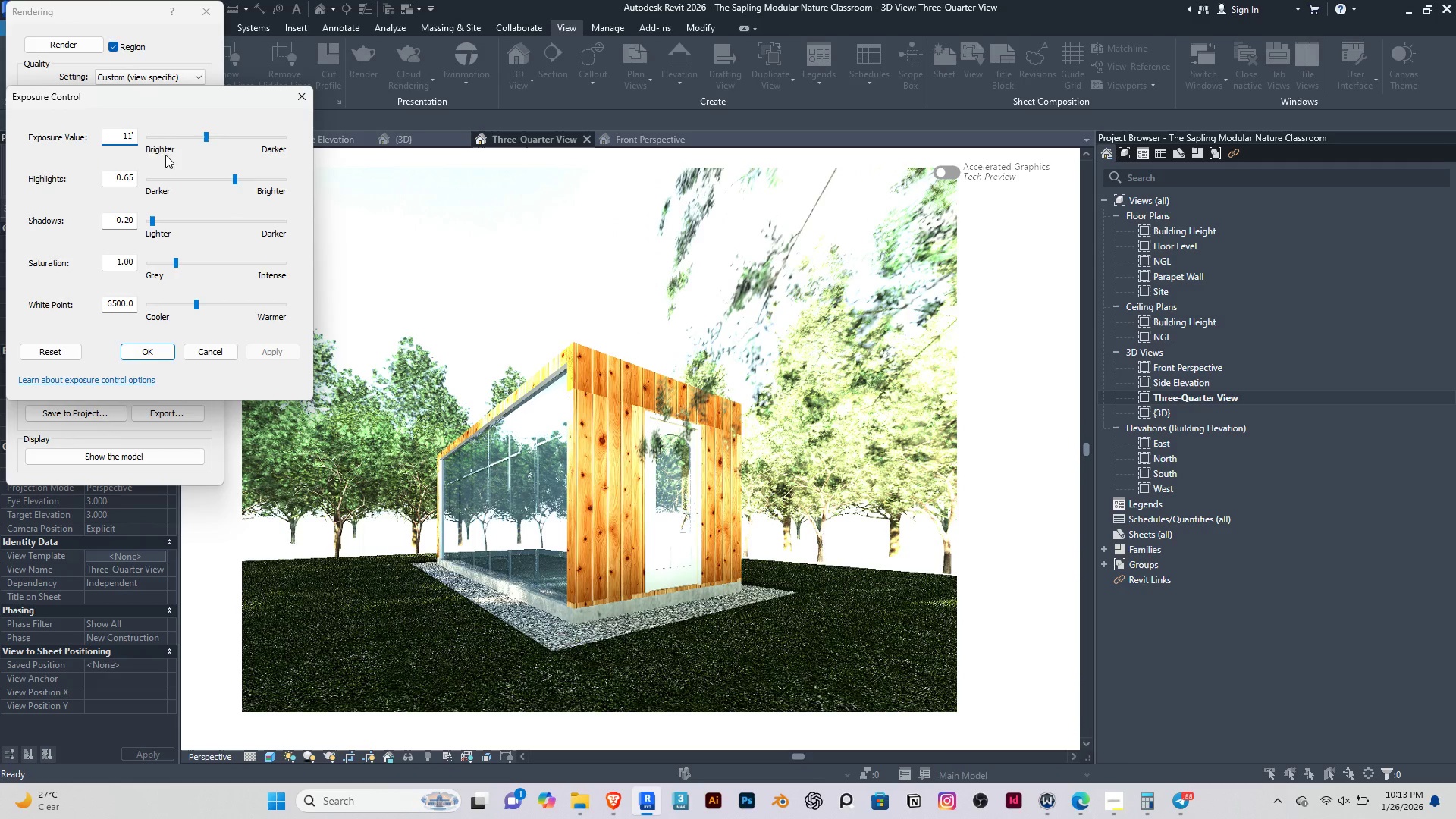 
key(Backspace)
 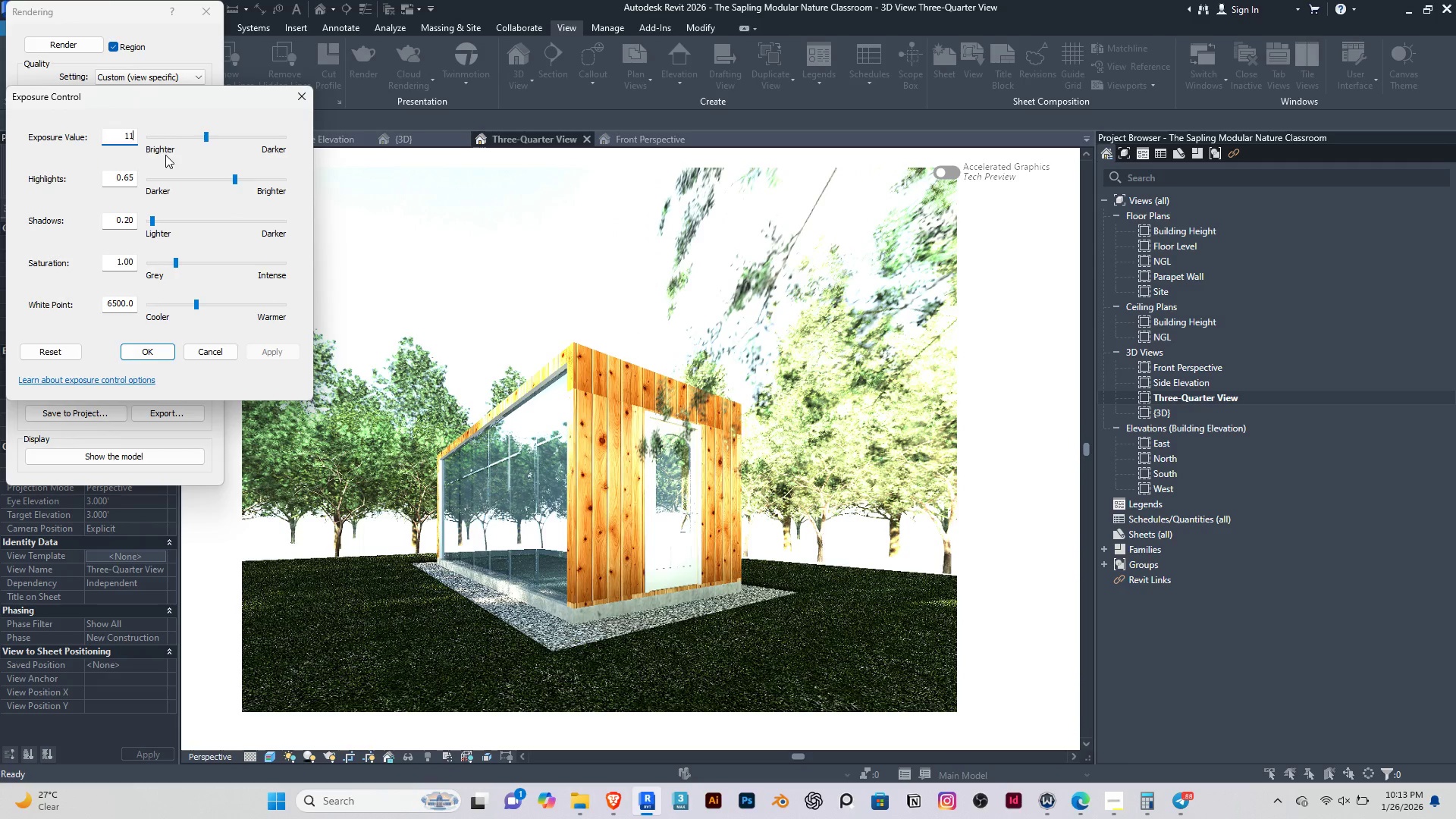 
key(Enter)
 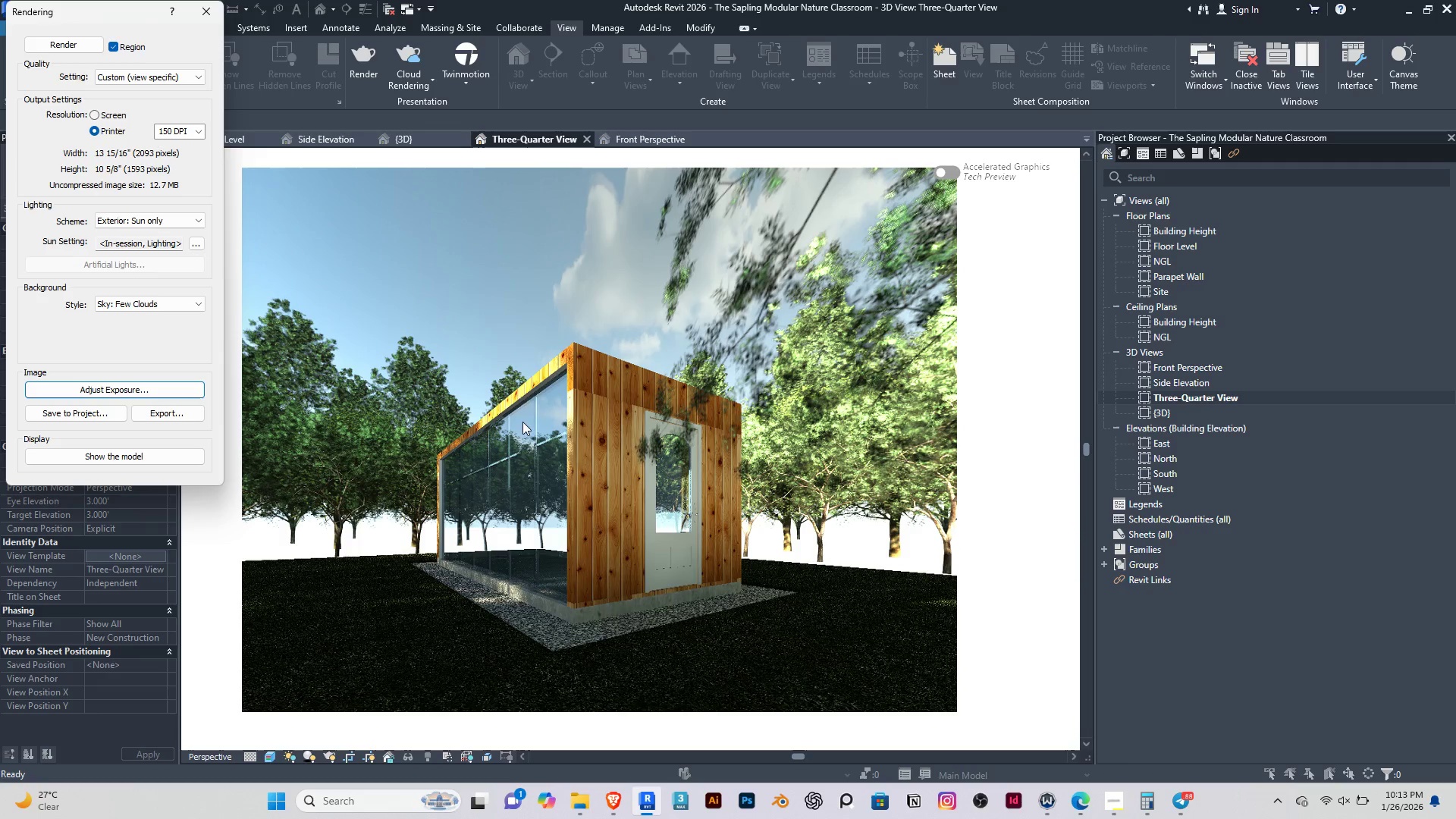 
wait(6.27)
 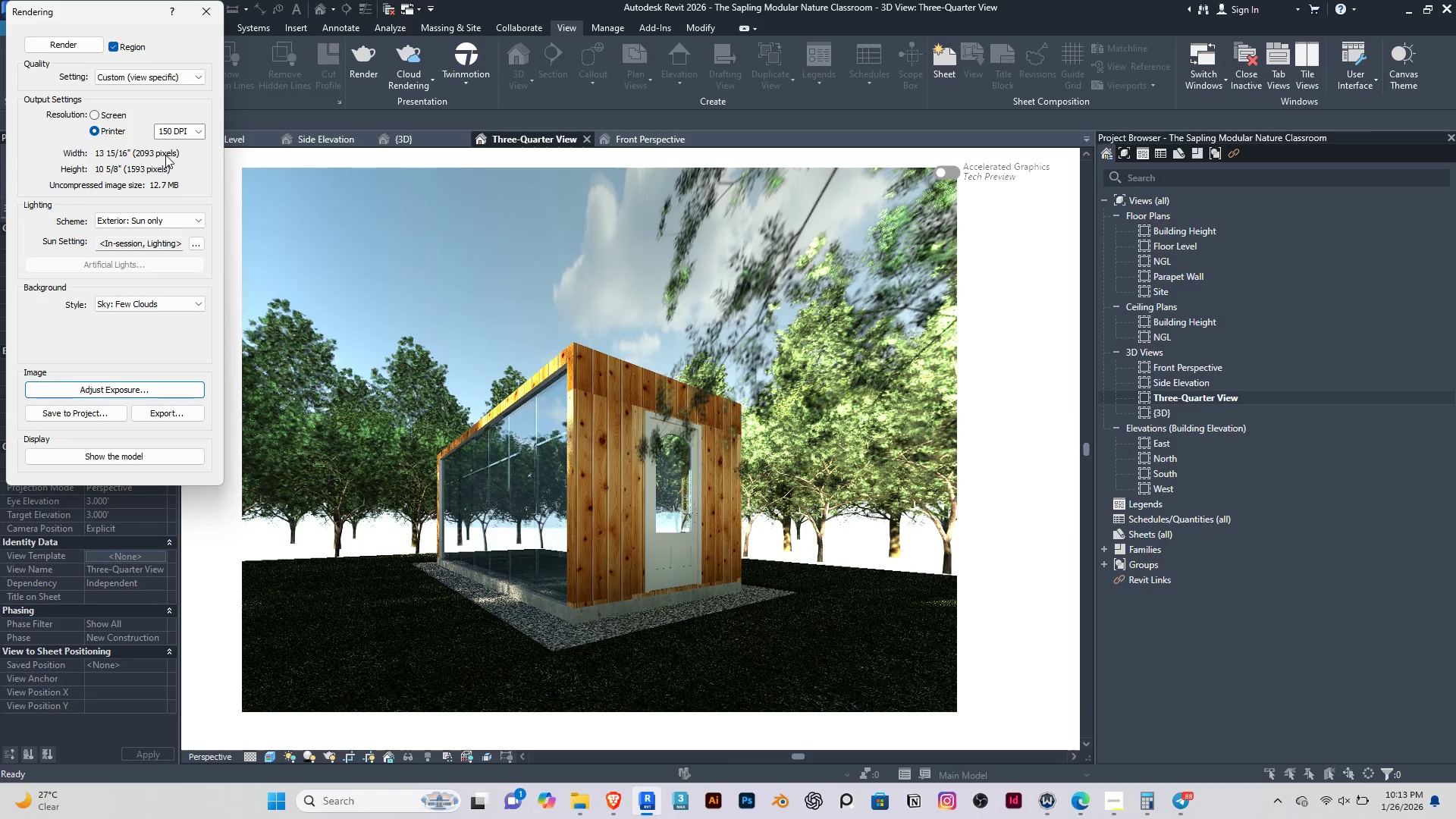 
left_click([215, 13])
 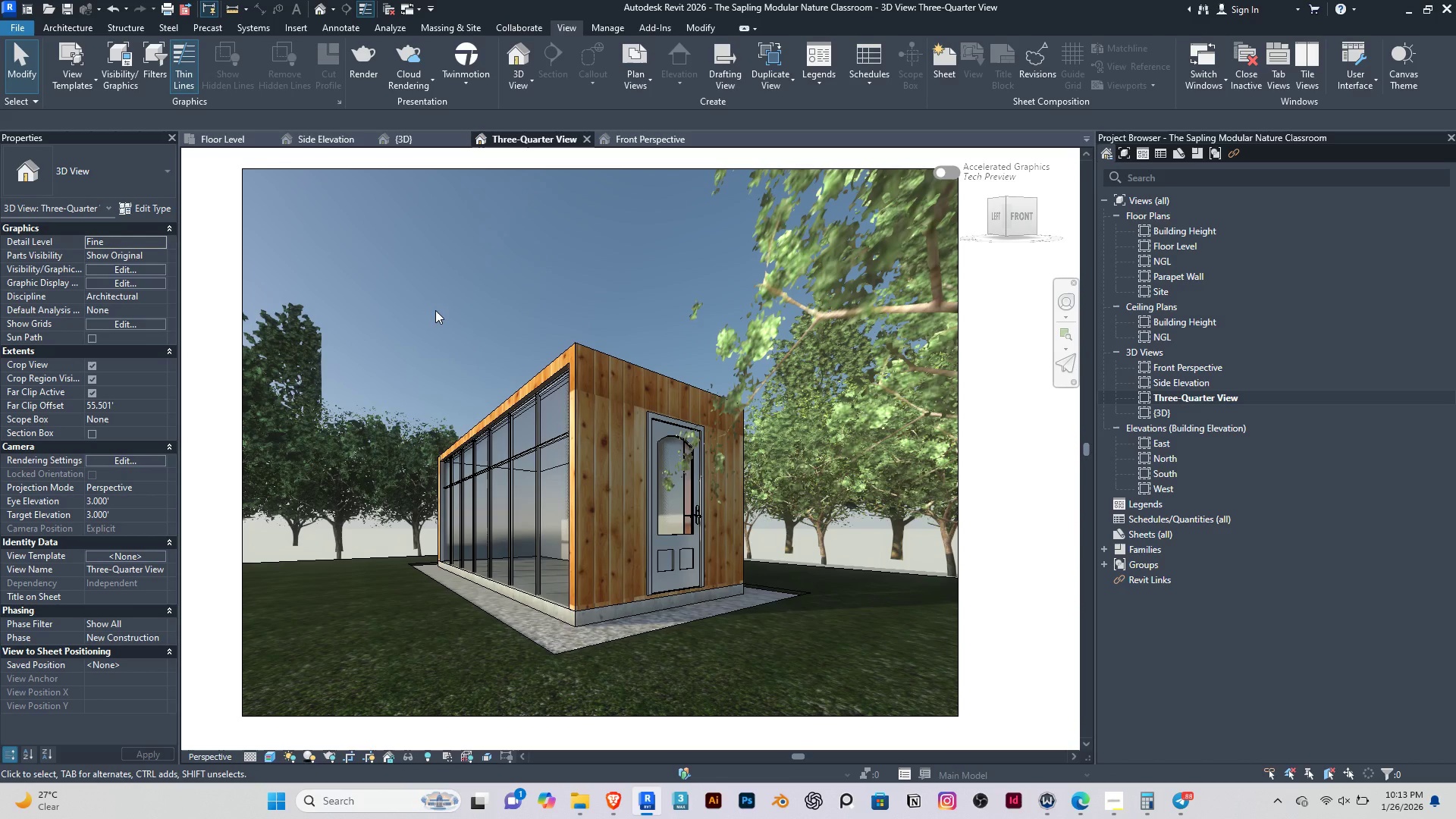 
wait(8.41)
 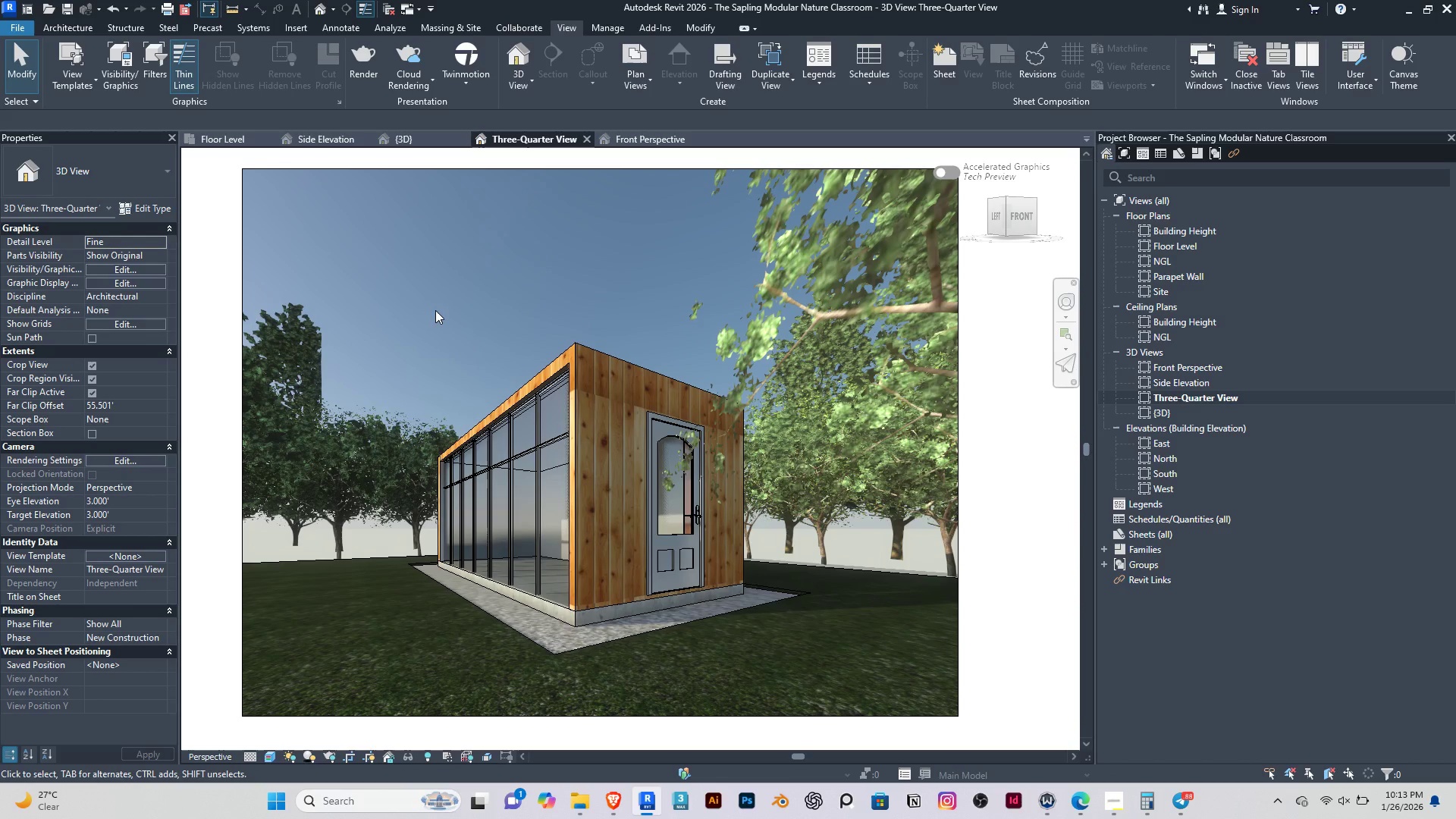 
left_click([402, 140])
 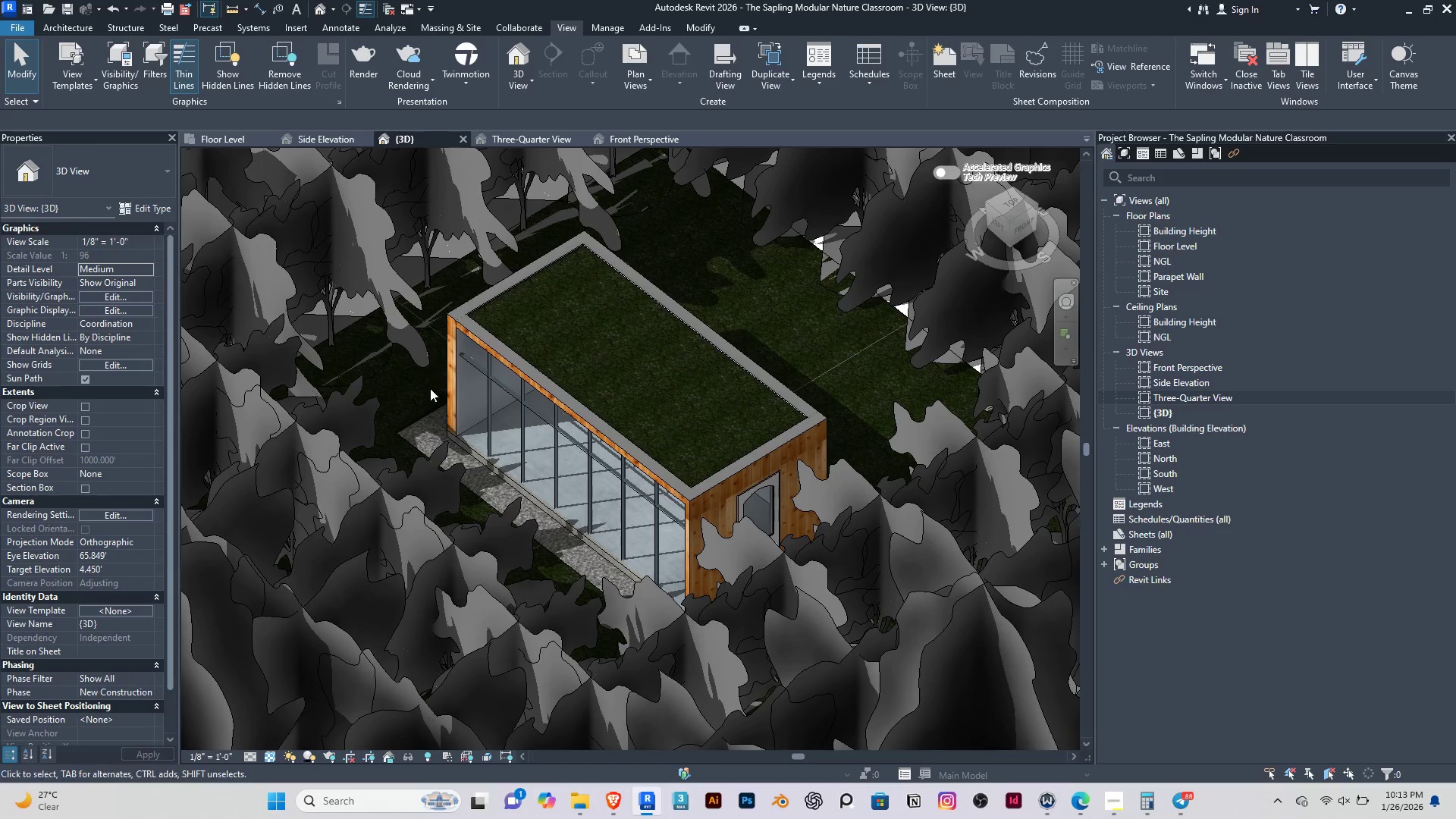 
scroll: coordinate [430, 389], scroll_direction: down, amount: 4.0
 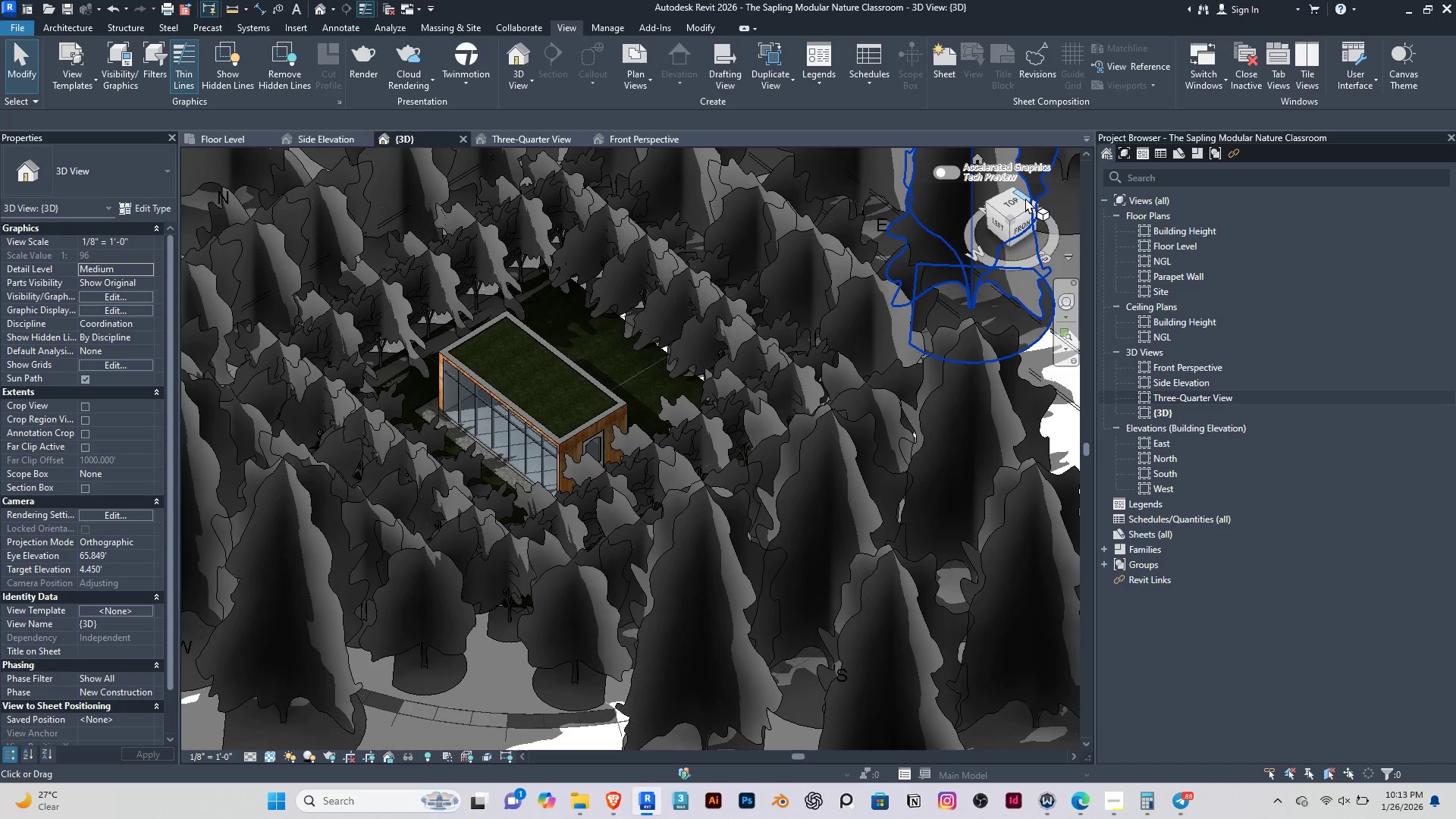 
left_click([1015, 202])
 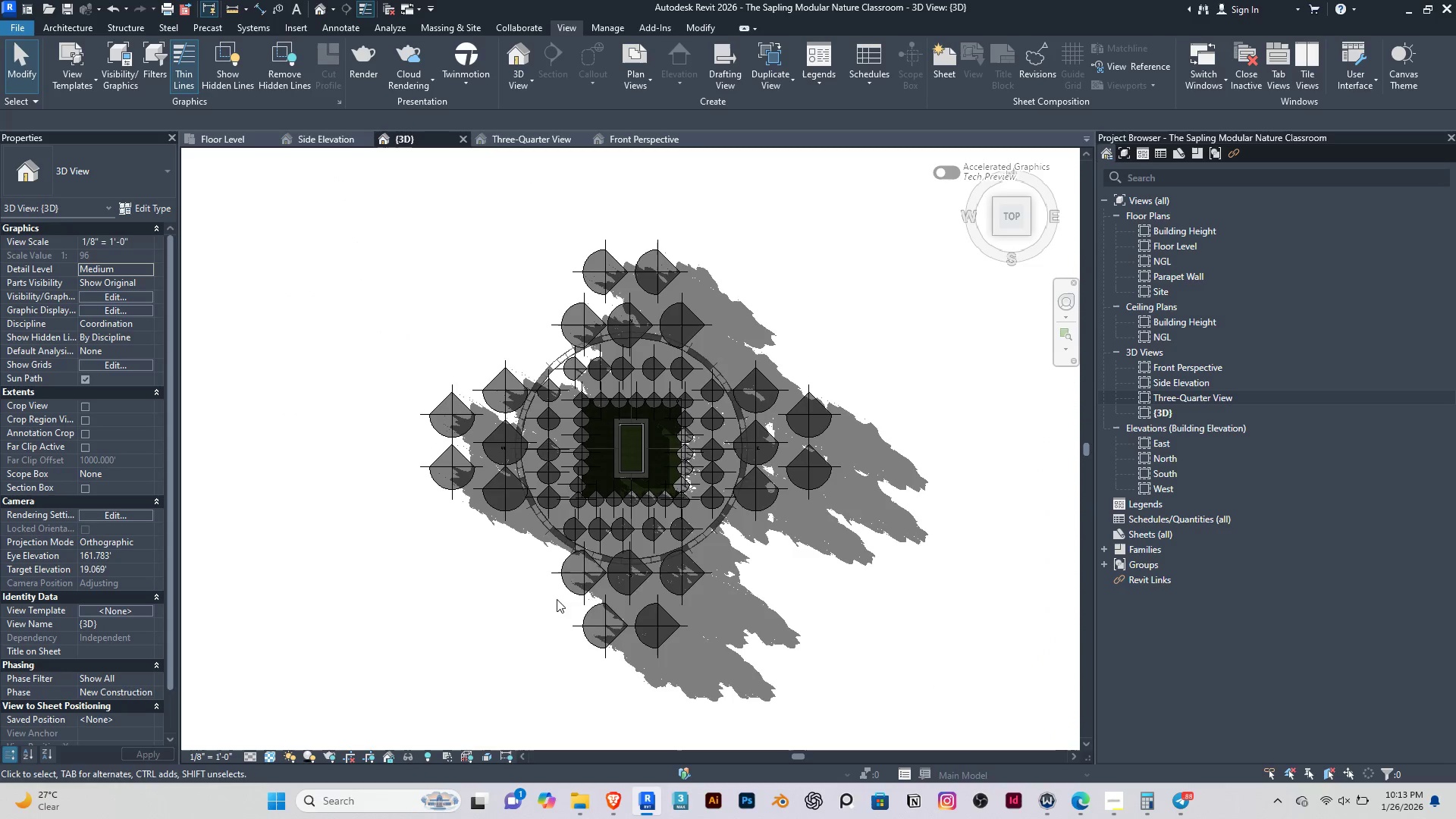 
left_click_drag(start_coordinate=[771, 699], to_coordinate=[278, 538])
 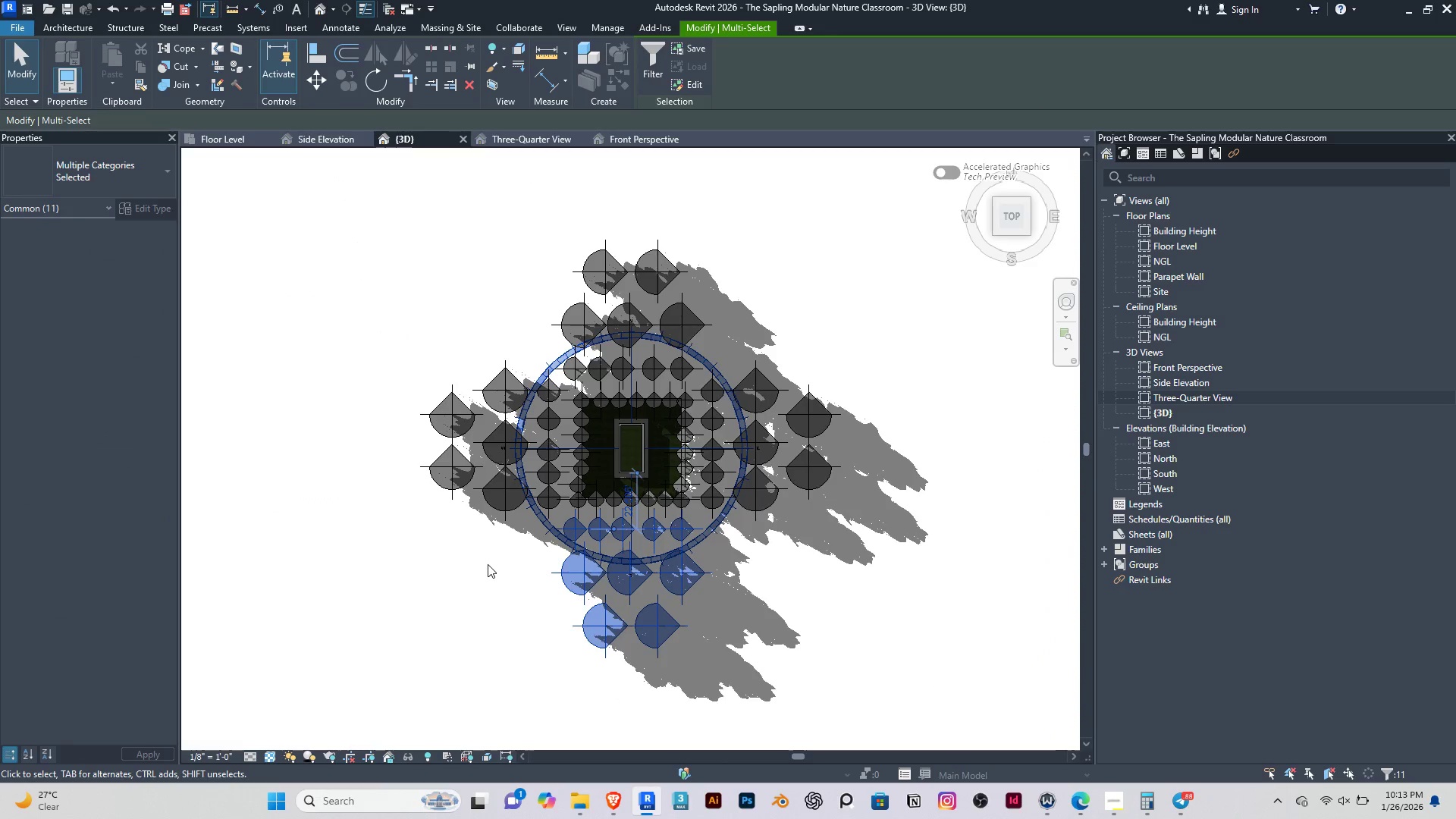 
hold_key(key=ShiftRight, duration=0.83)
 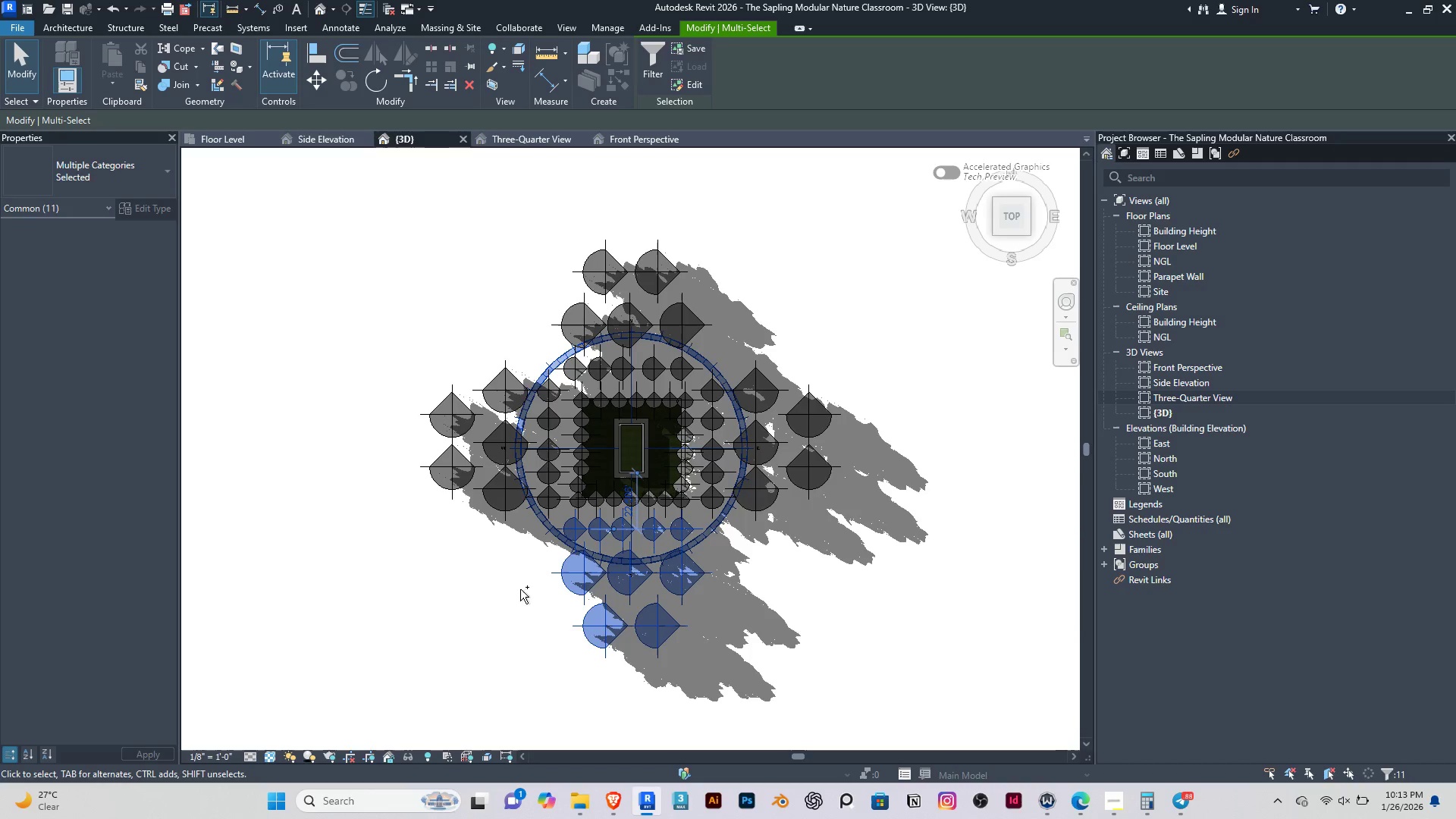 
hold_key(key=ControlRight, duration=1.52)
 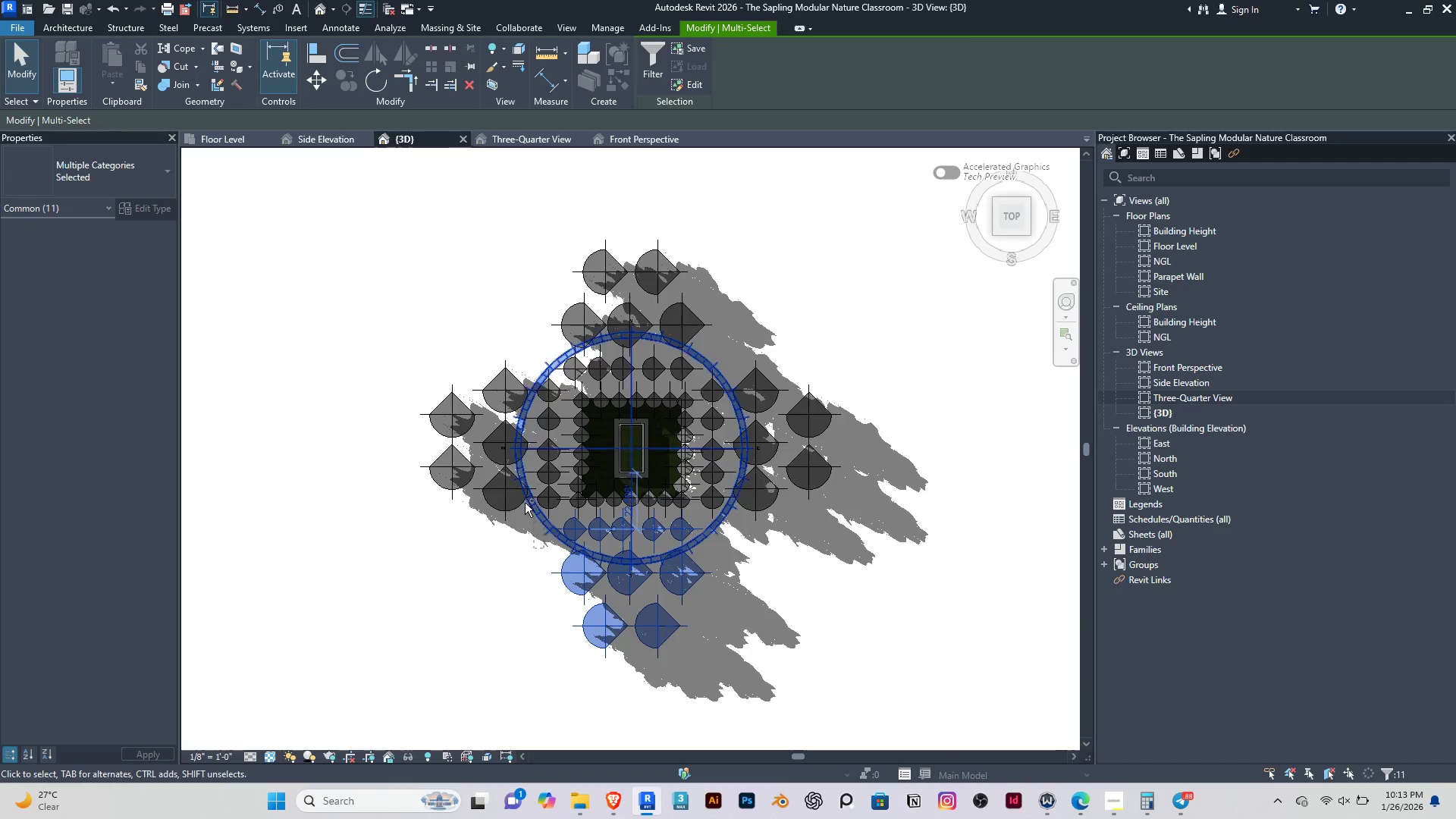 
hold_key(key=ControlRight, duration=1.5)
left_click_drag(start_coordinate=[544, 548], to_coordinate=[337, 322])
 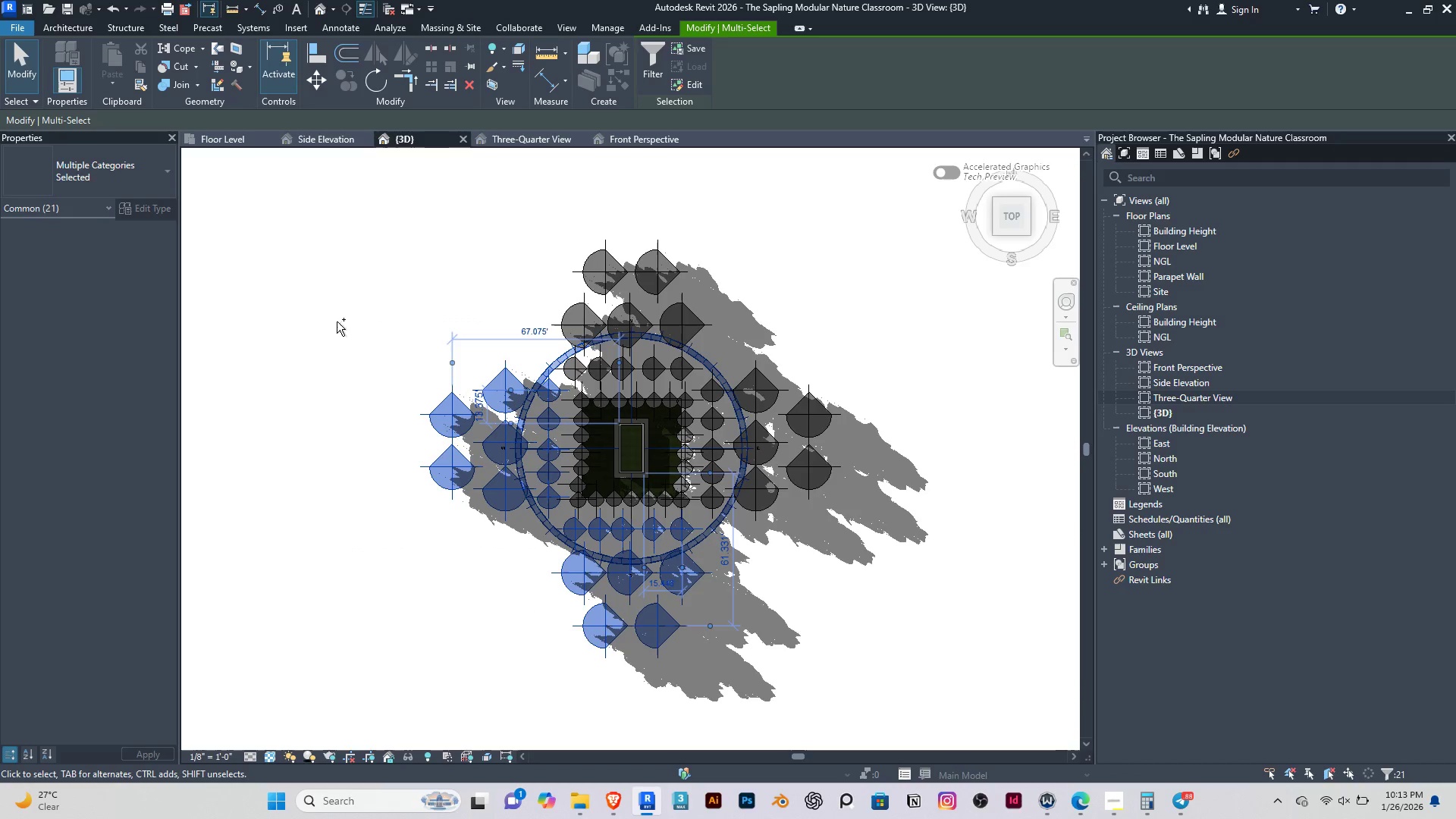 
hold_key(key=ControlRight, duration=0.94)
 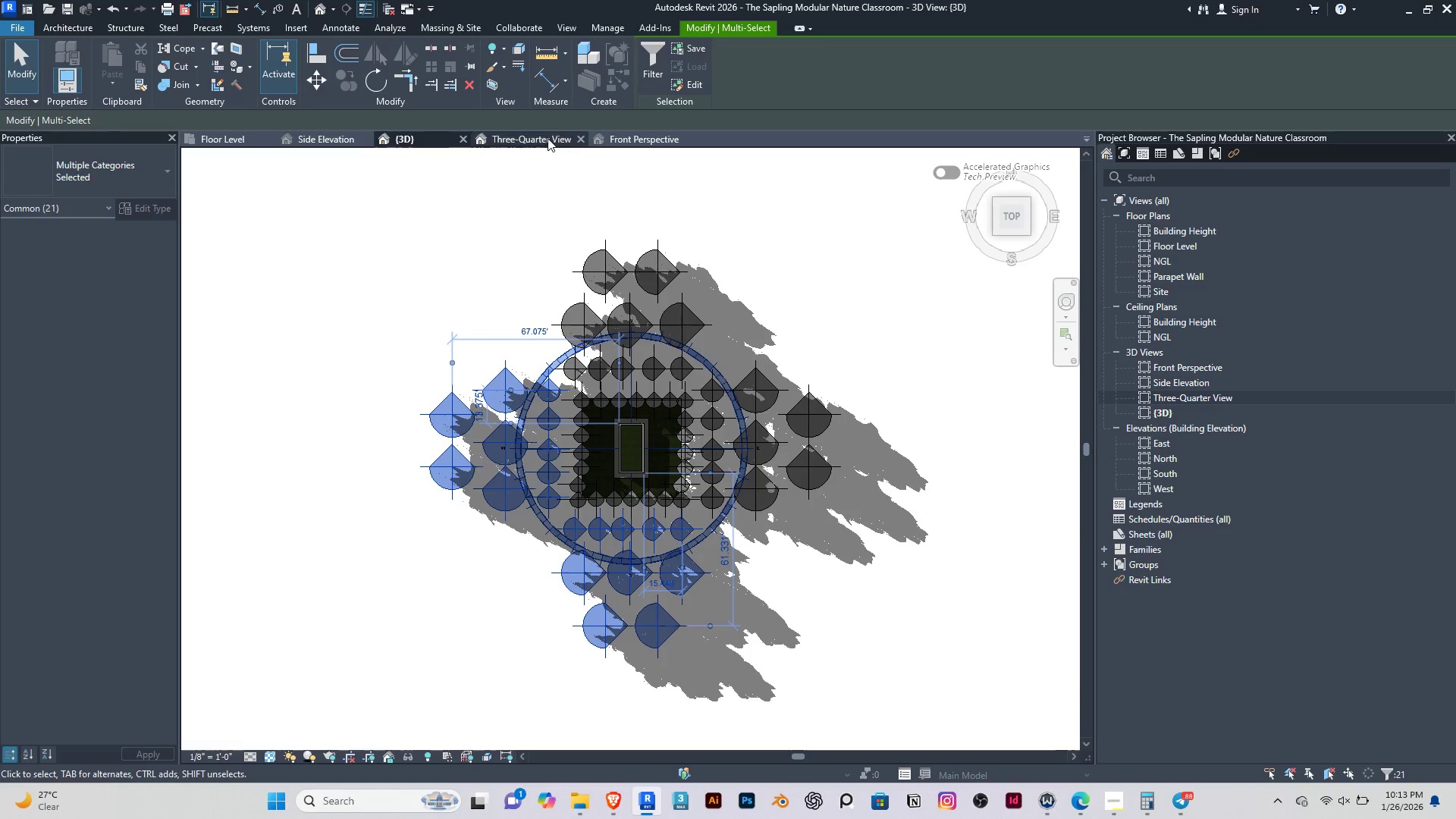 
left_click([548, 138])
 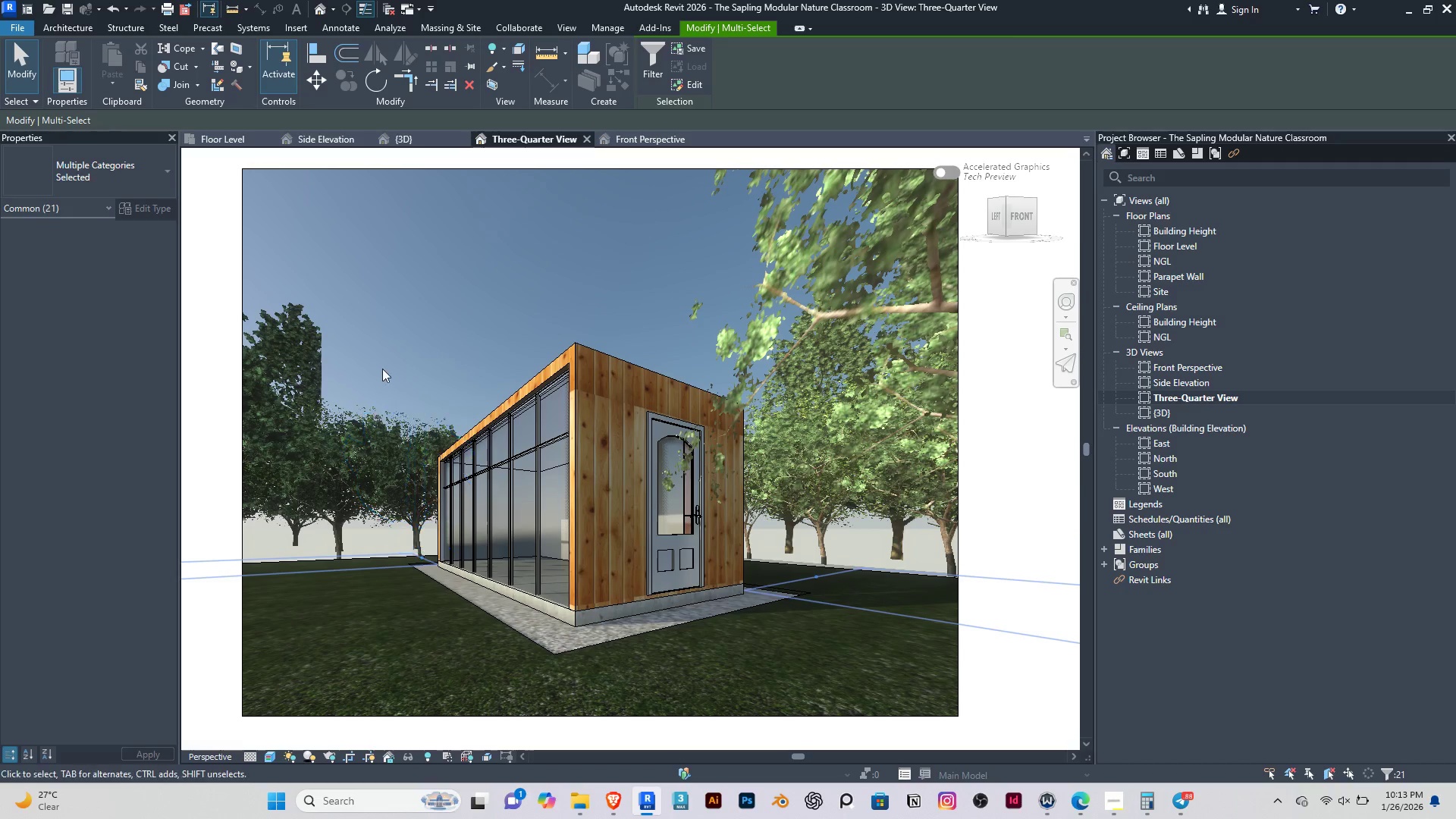 
right_click([382, 338])
 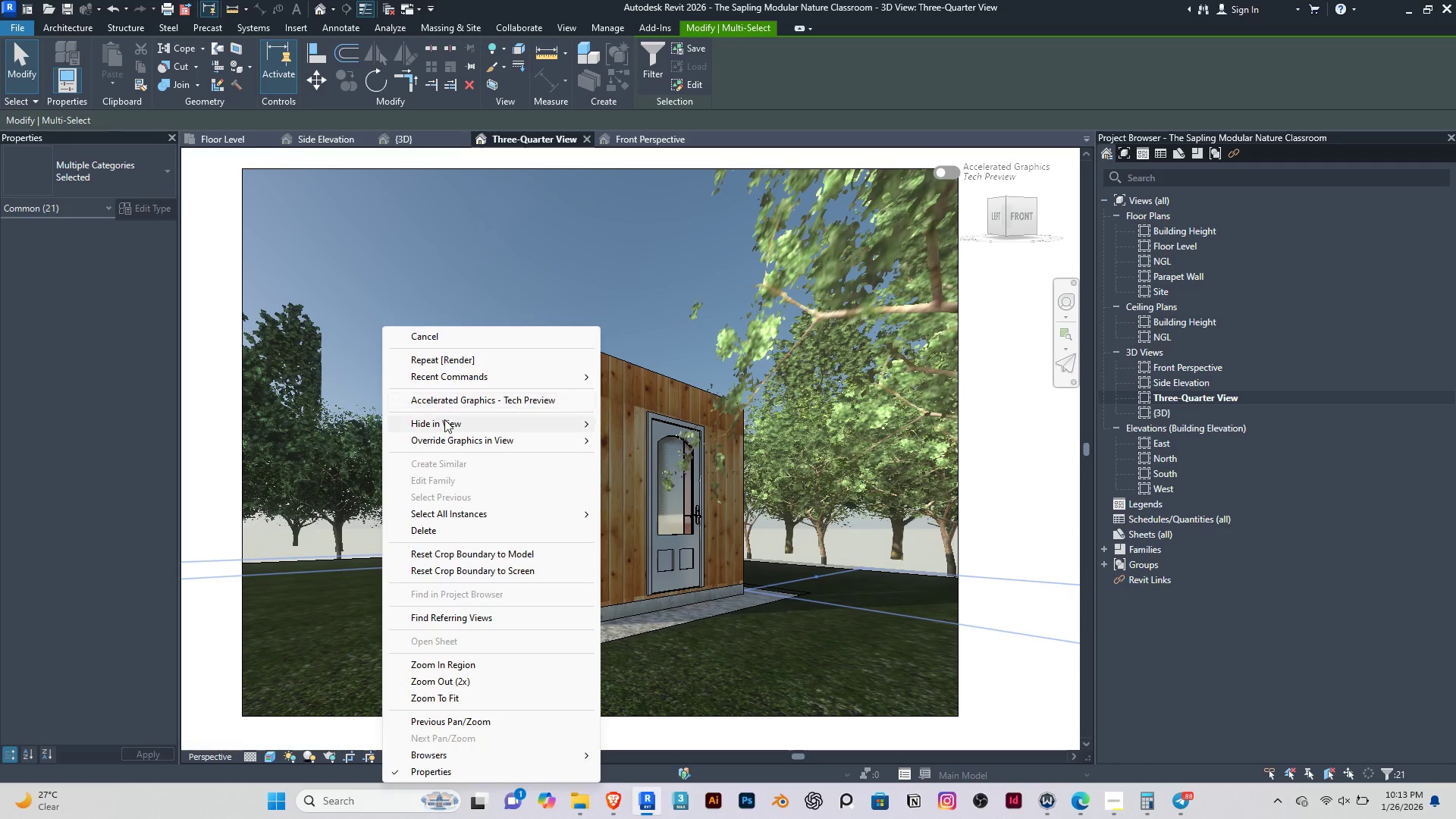 
left_click([444, 419])
 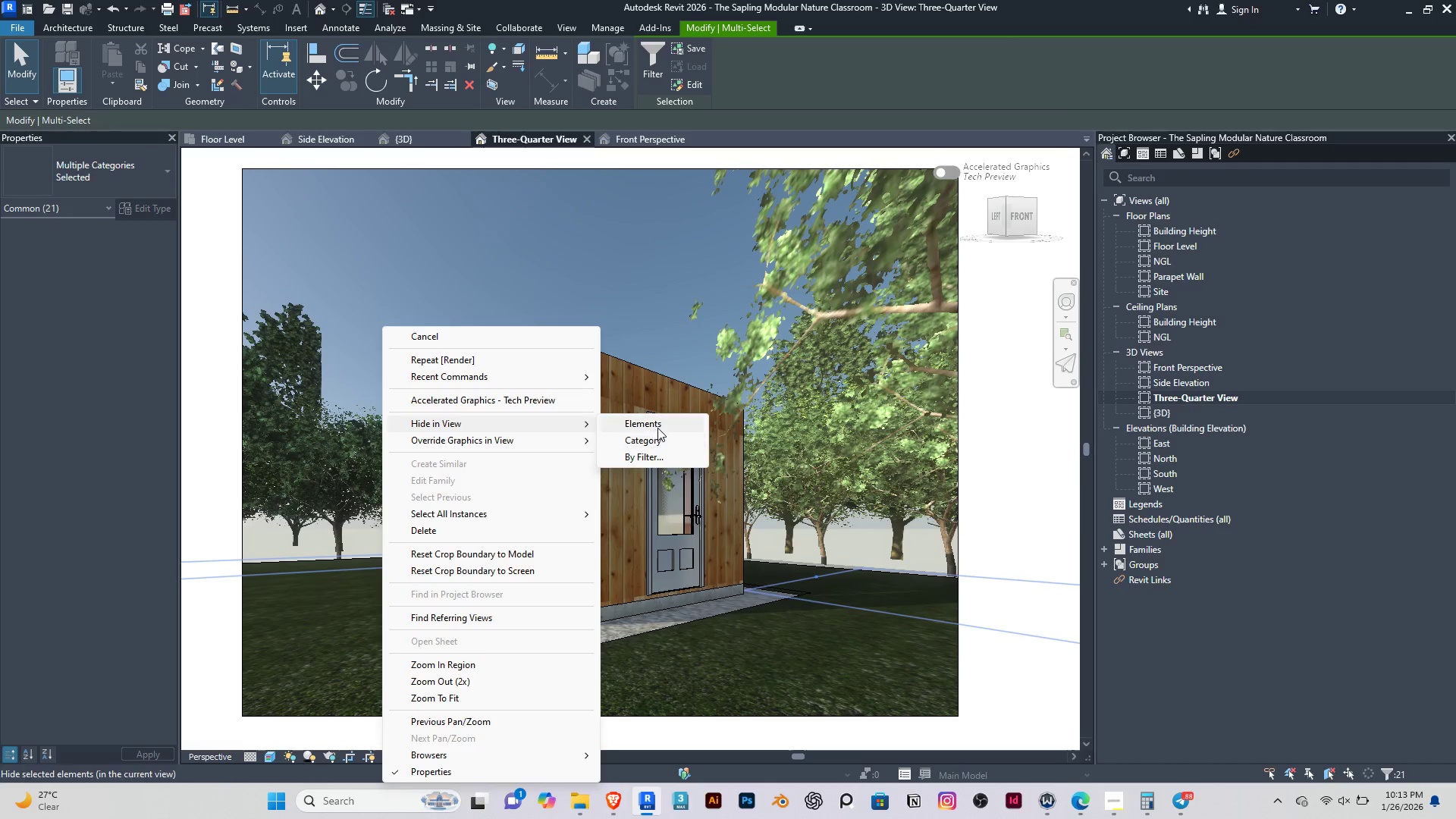 
left_click([657, 426])
 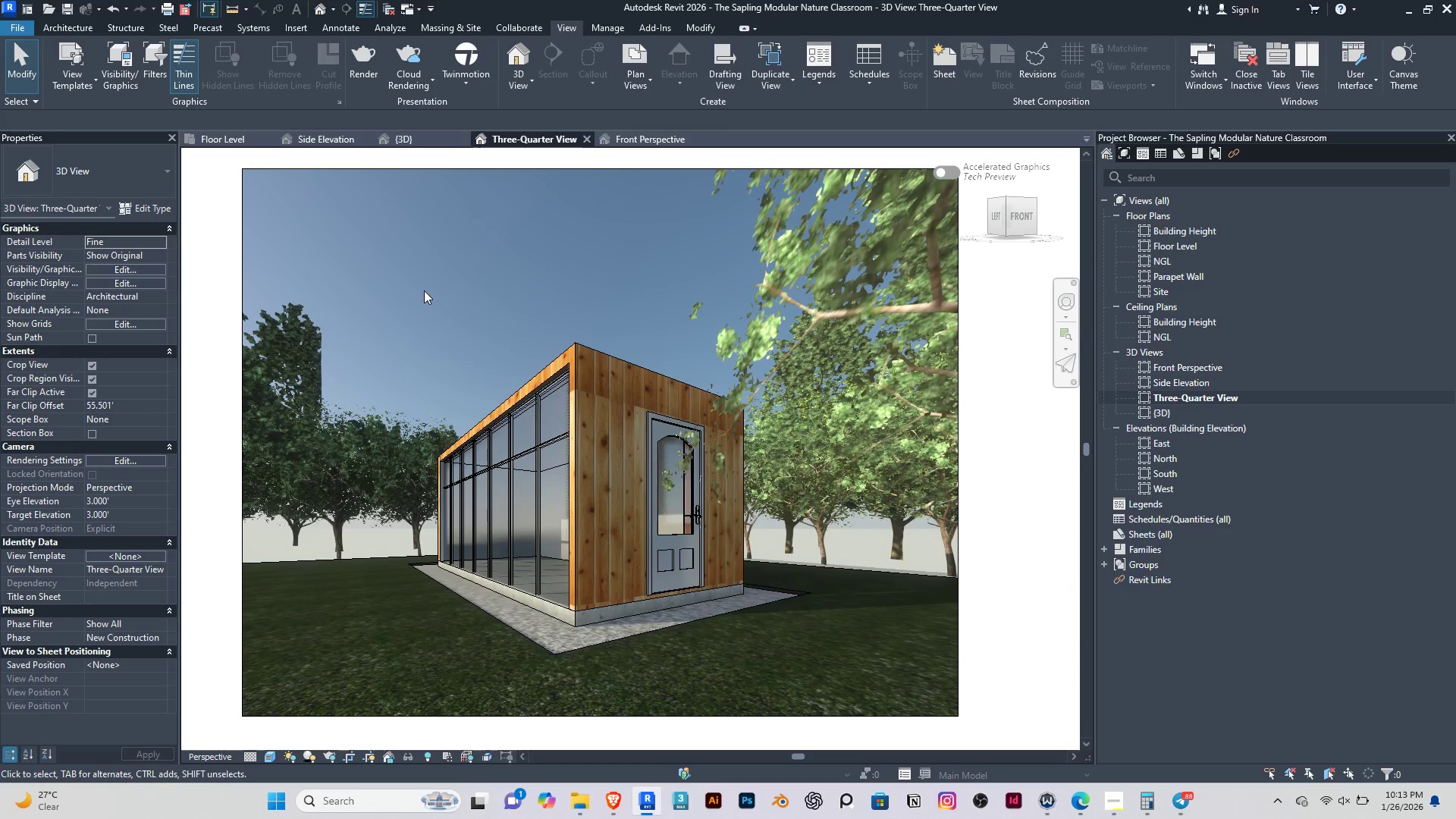 
left_click([424, 290])
 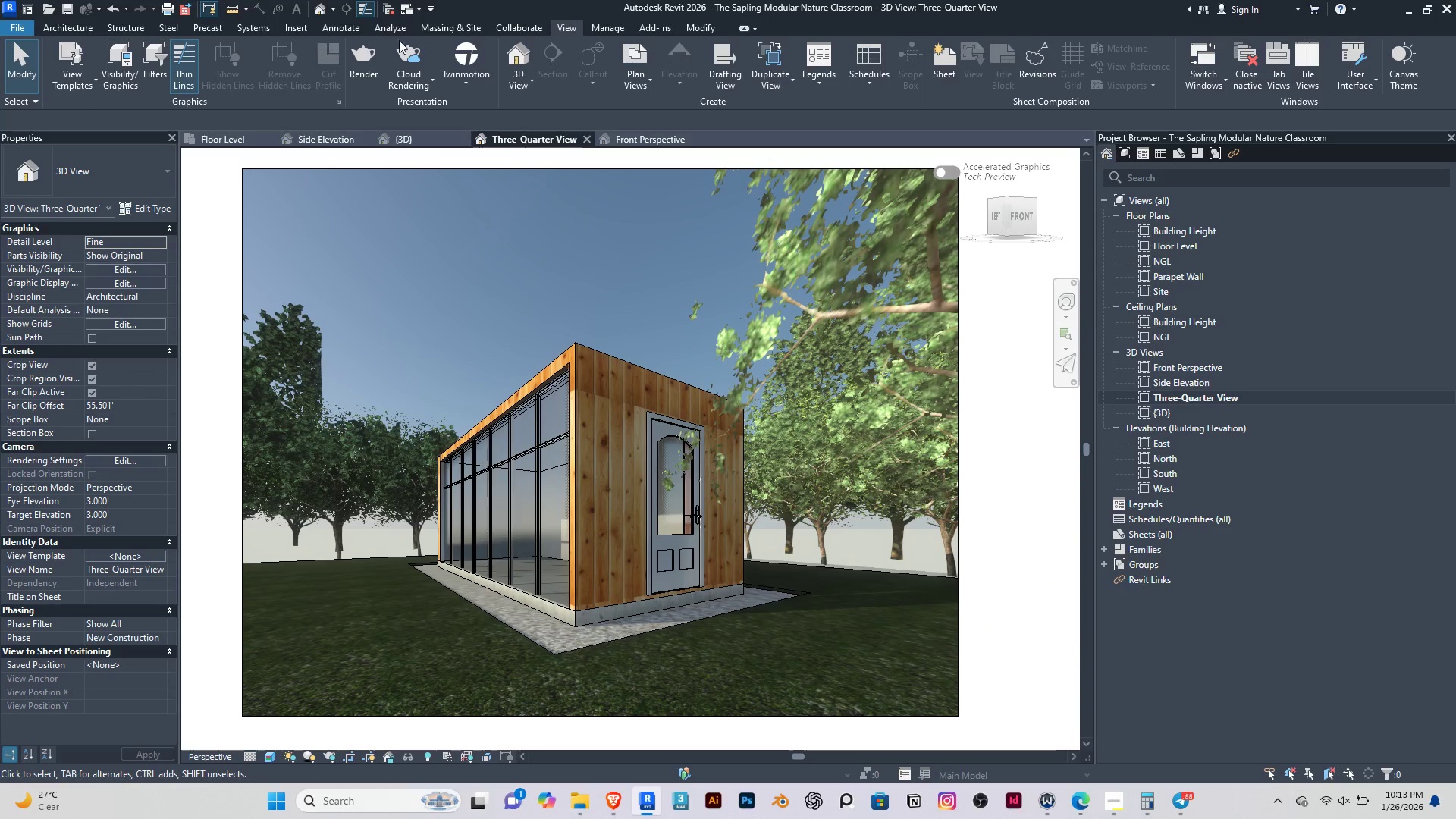 
left_click([370, 61])
 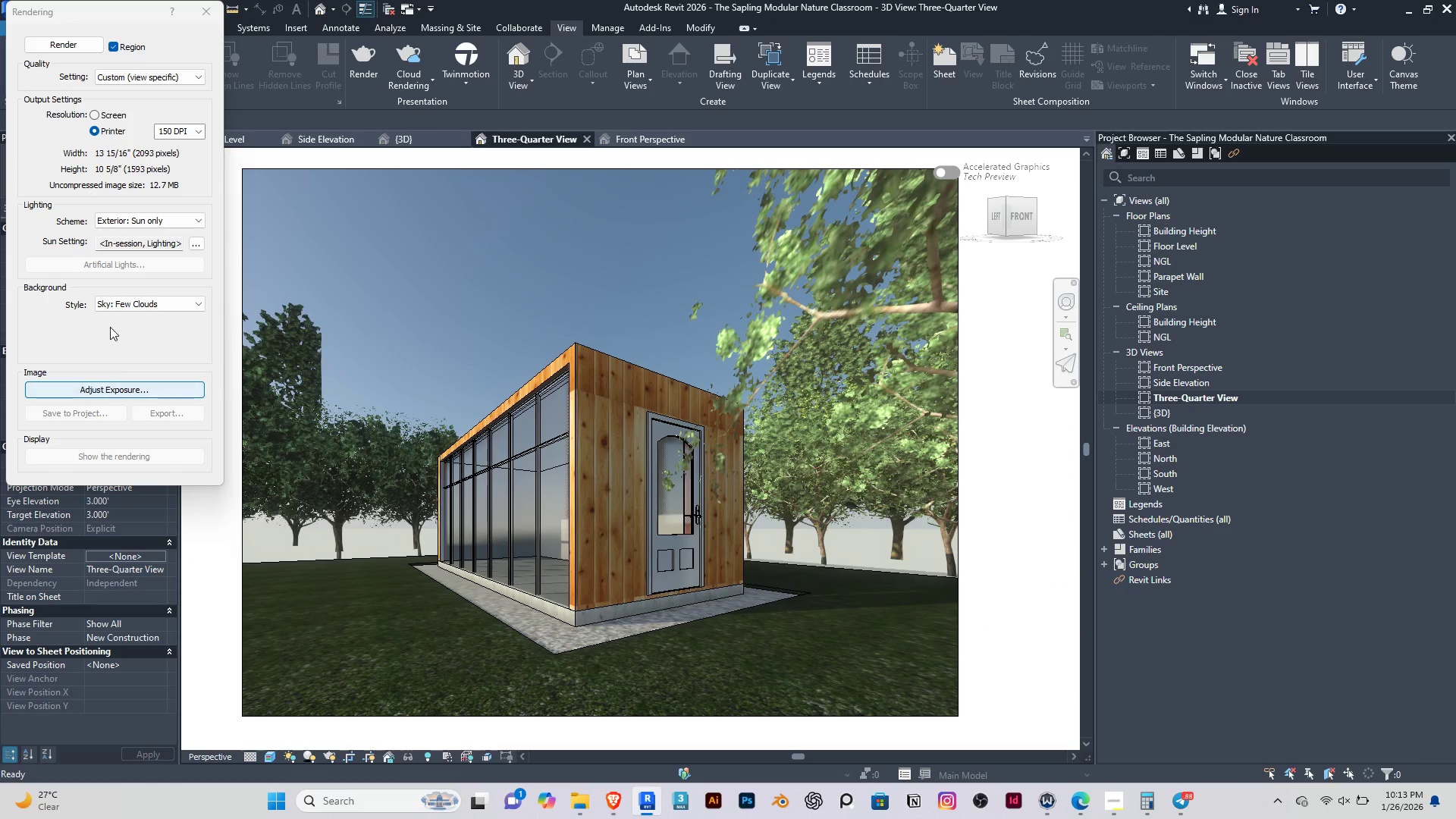 
left_click([52, 45])
 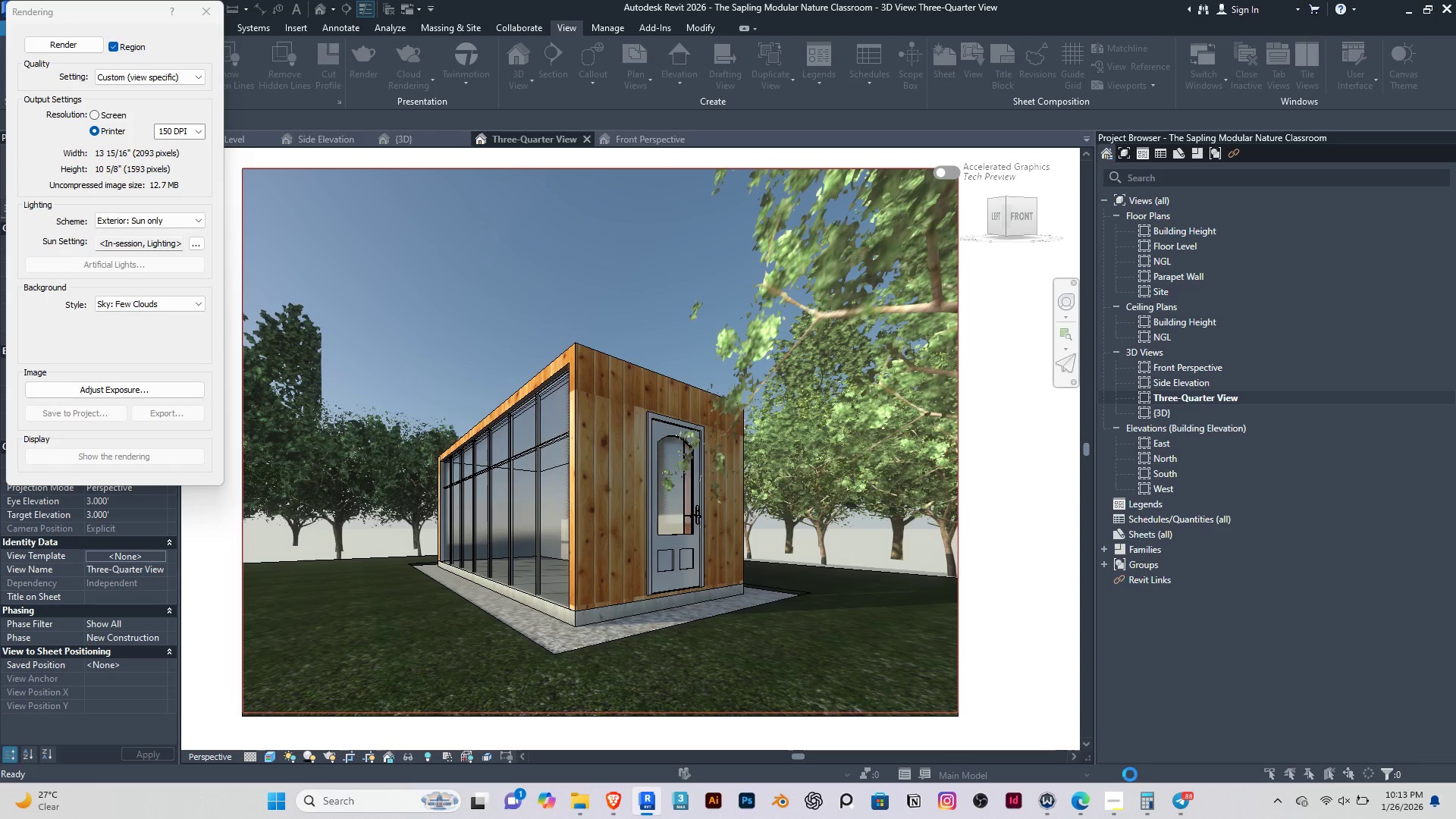 
left_click([1122, 808])